 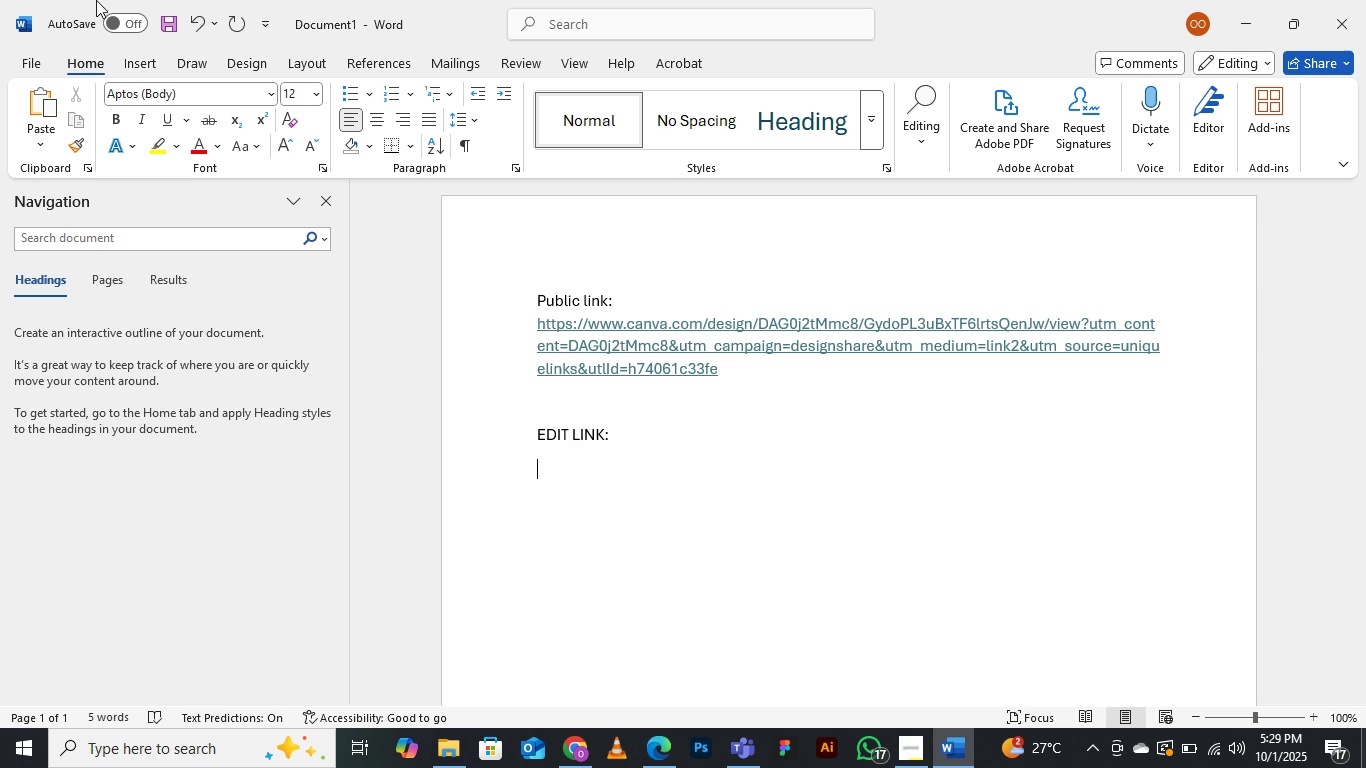 
left_click([667, 649])
 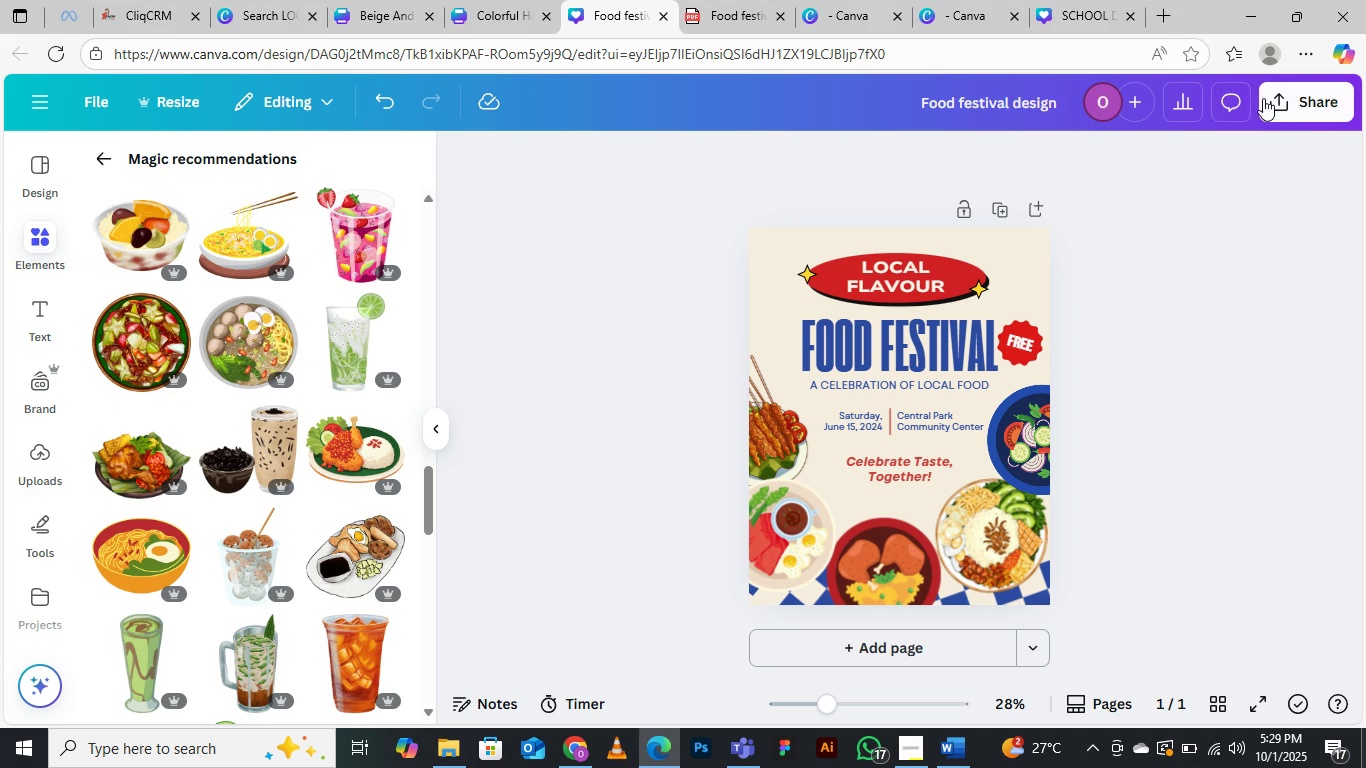 
left_click([1285, 98])
 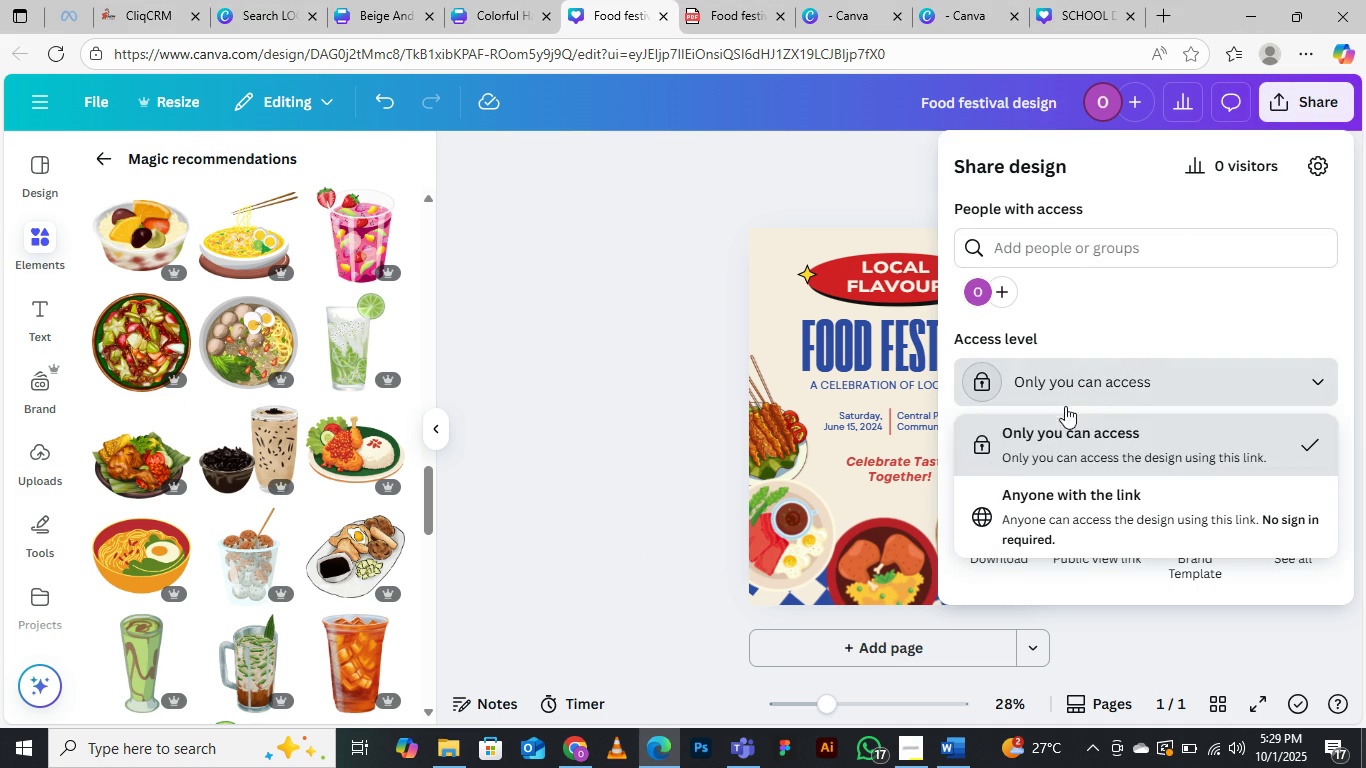 
left_click([1044, 522])
 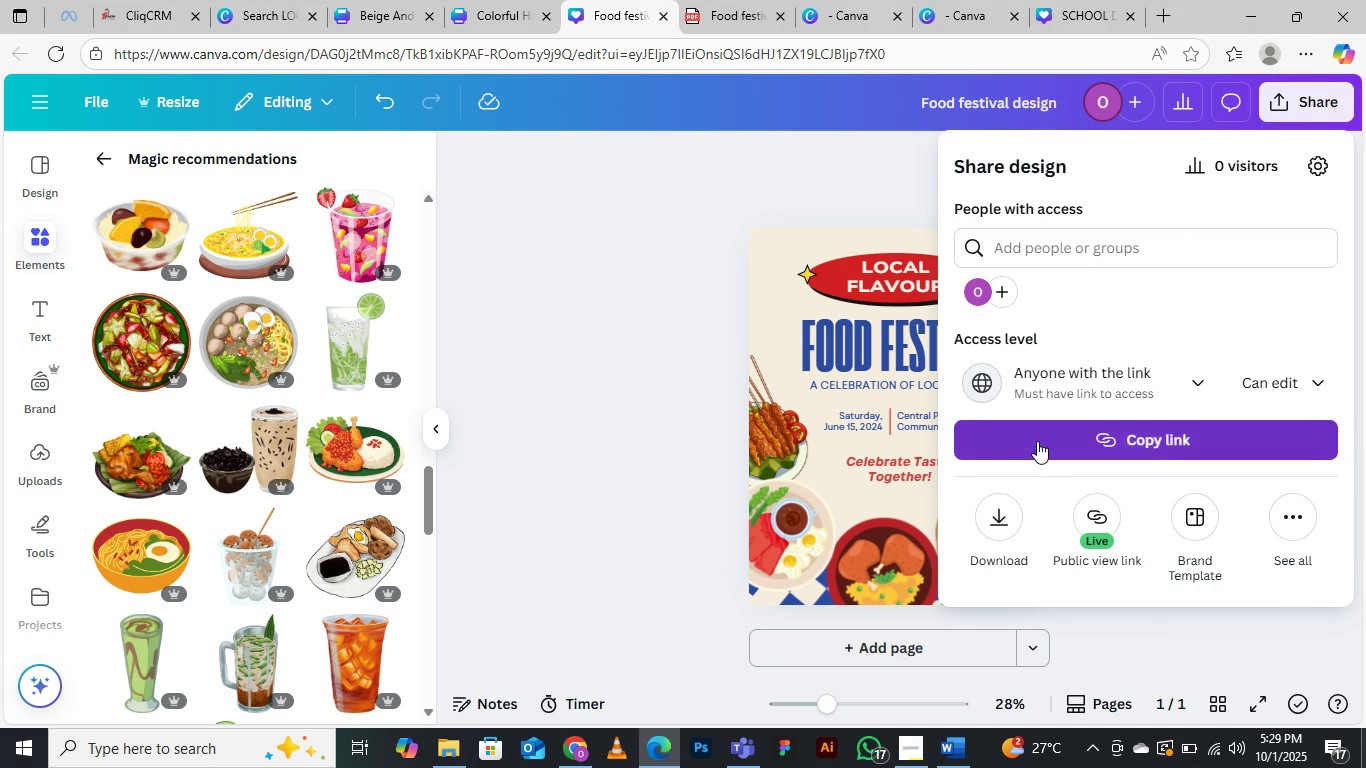 
left_click([1037, 441])
 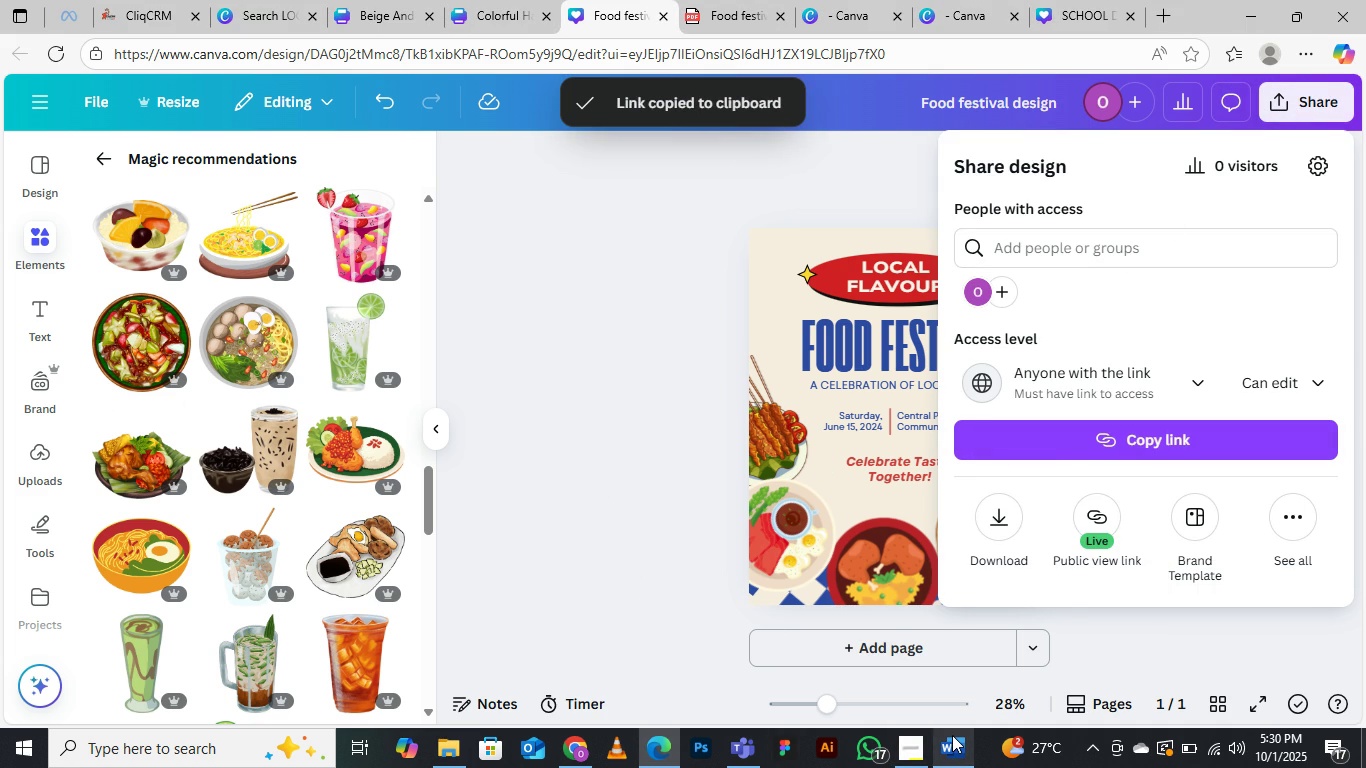 
wait(5.85)
 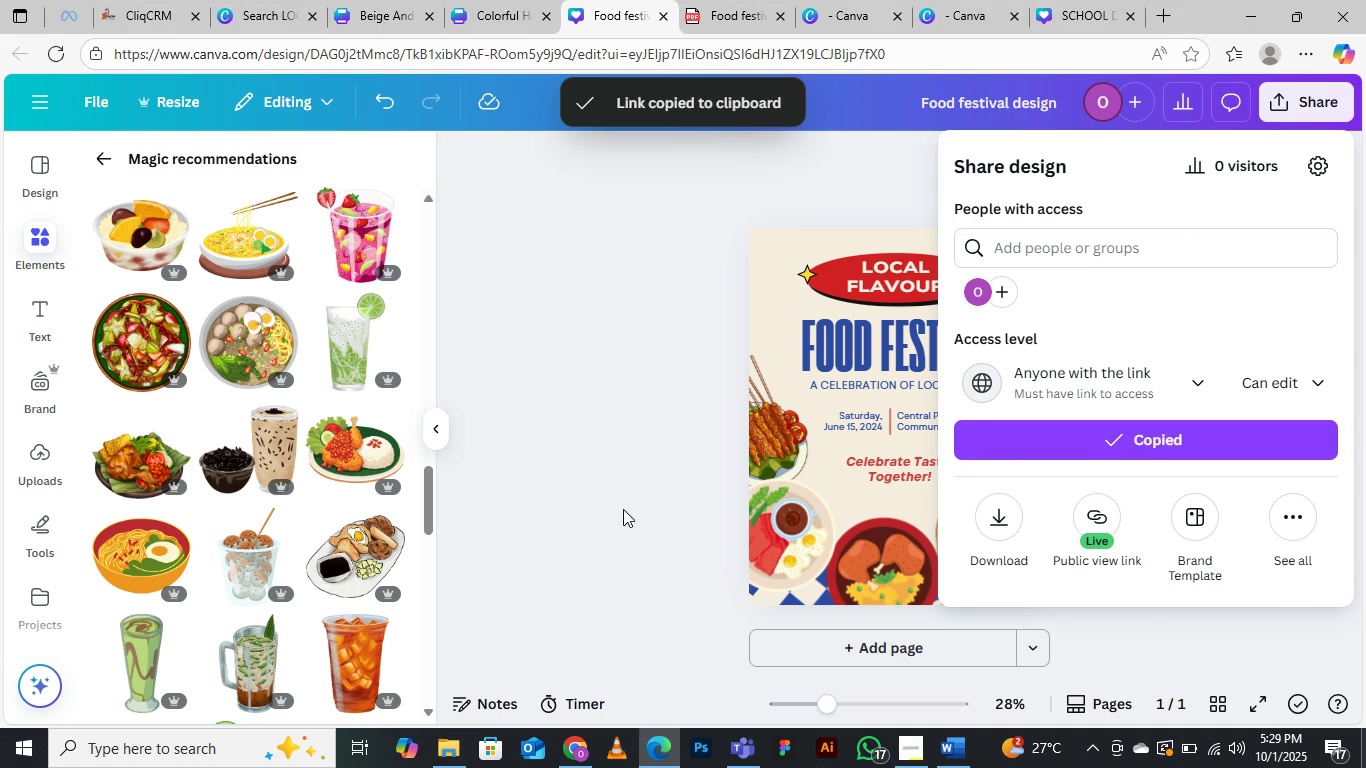 
left_click([943, 662])